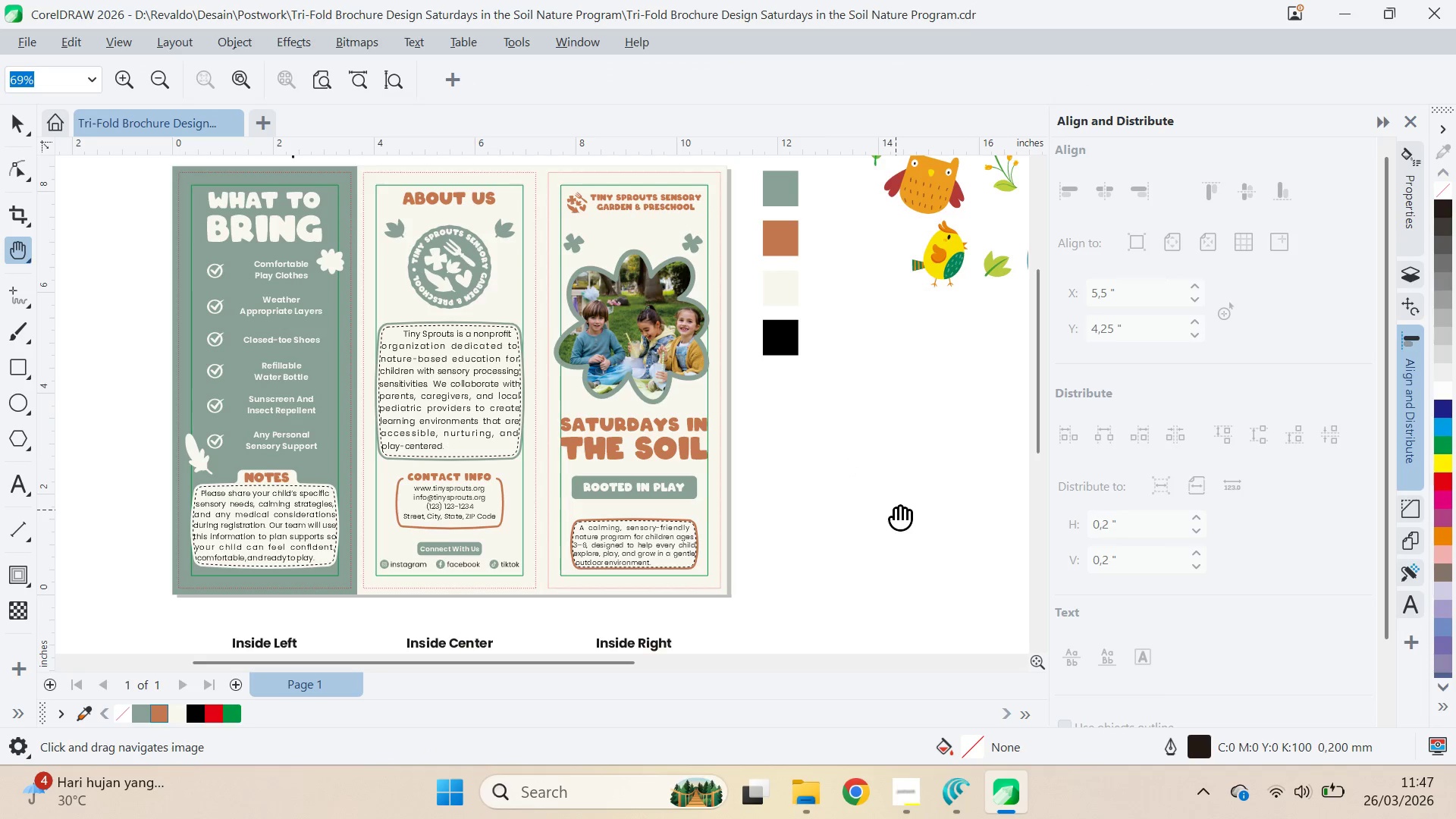 
left_click_drag(start_coordinate=[896, 510], to_coordinate=[880, 492])
 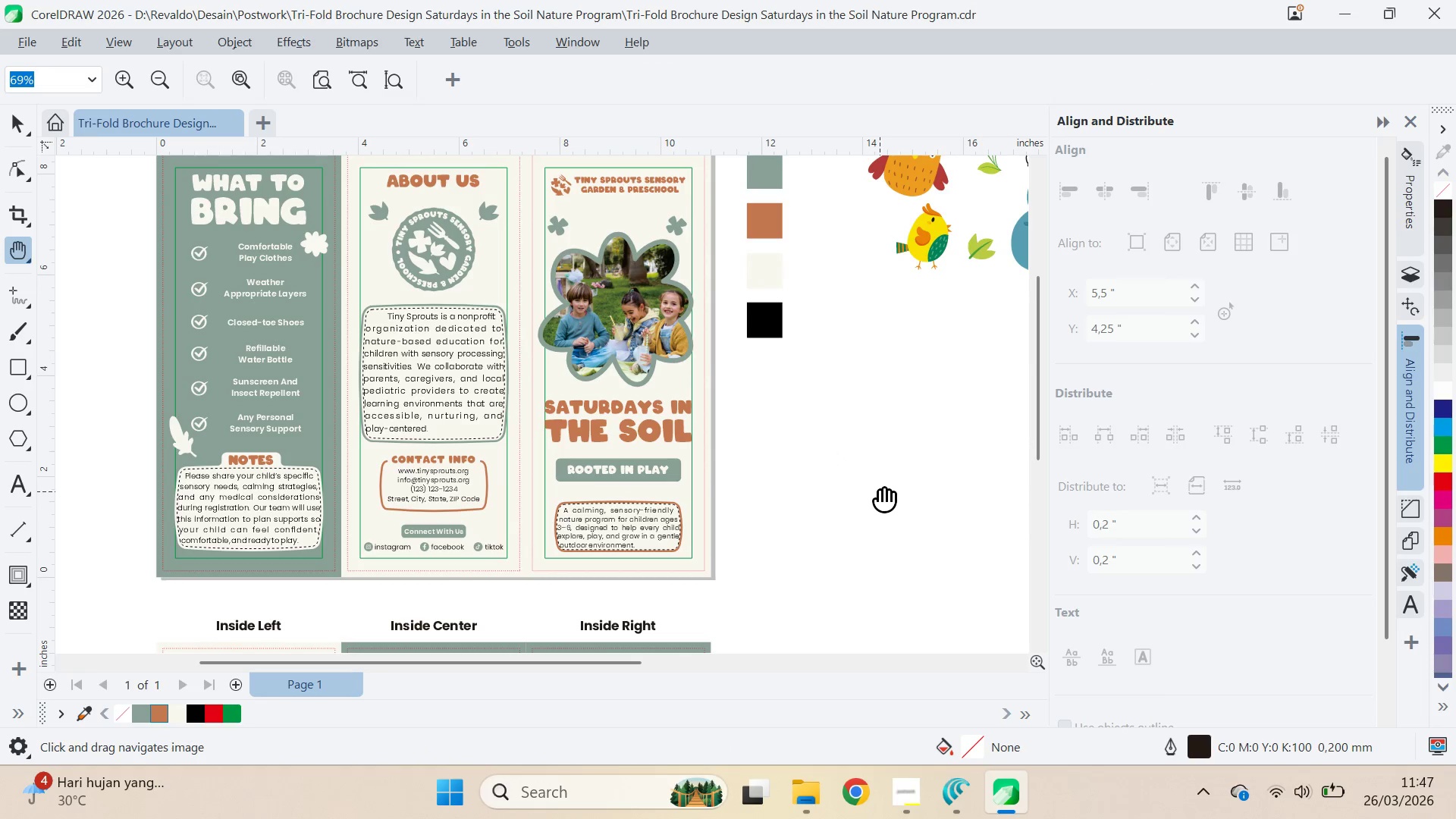 
key(Control+S)
 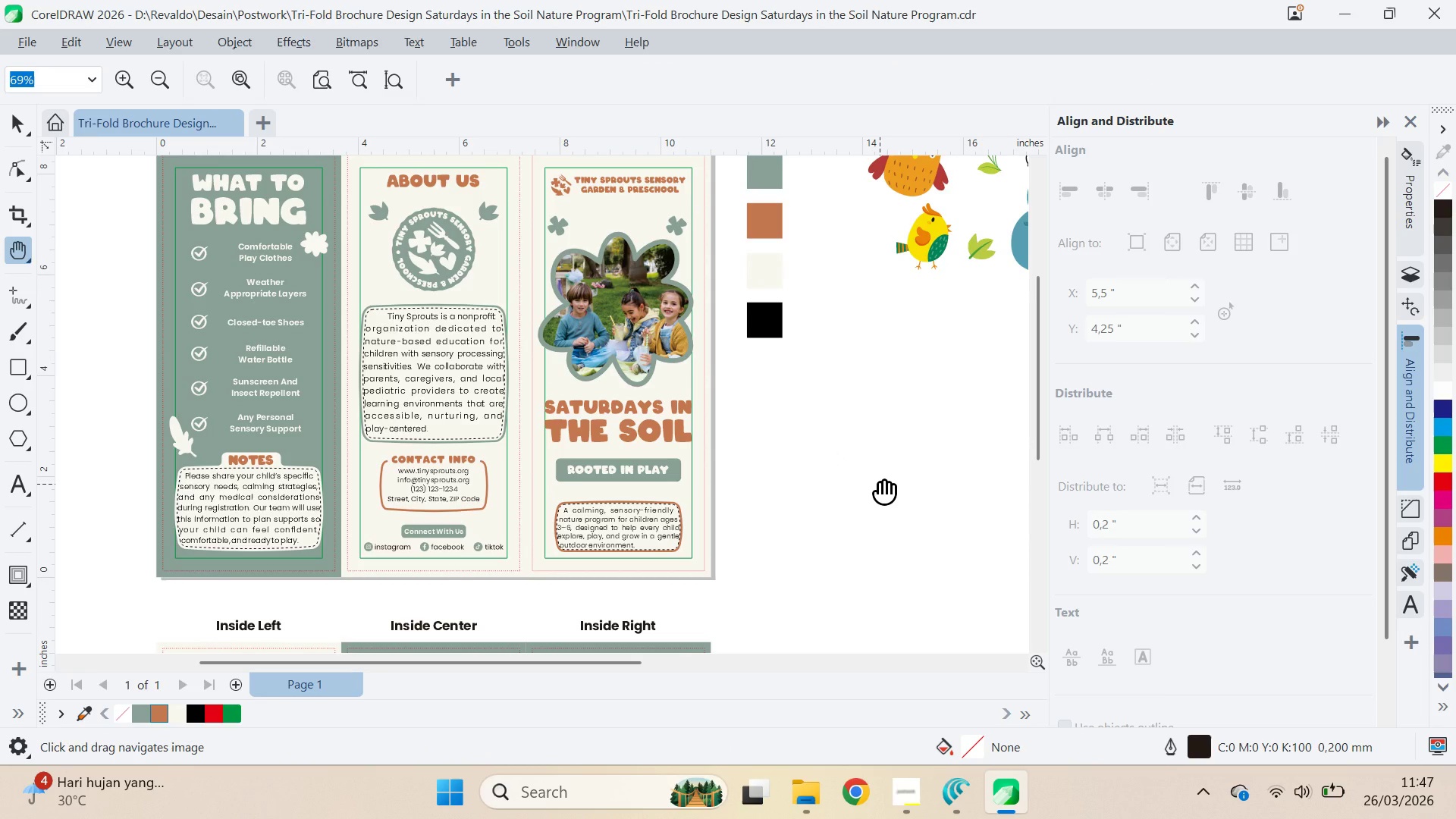 
wait(7.36)
 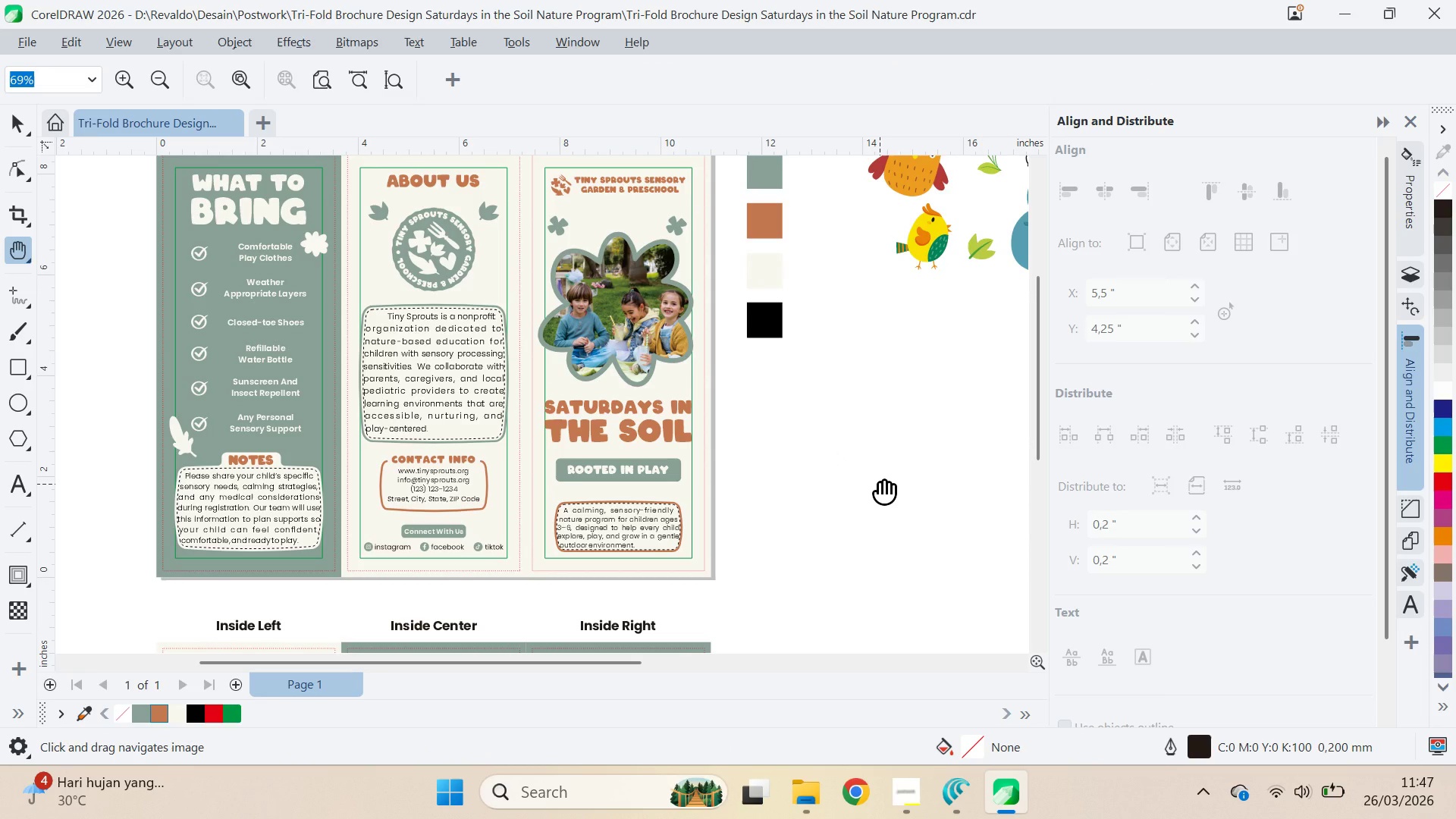 
left_click_drag(start_coordinate=[885, 486], to_coordinate=[645, 297])
 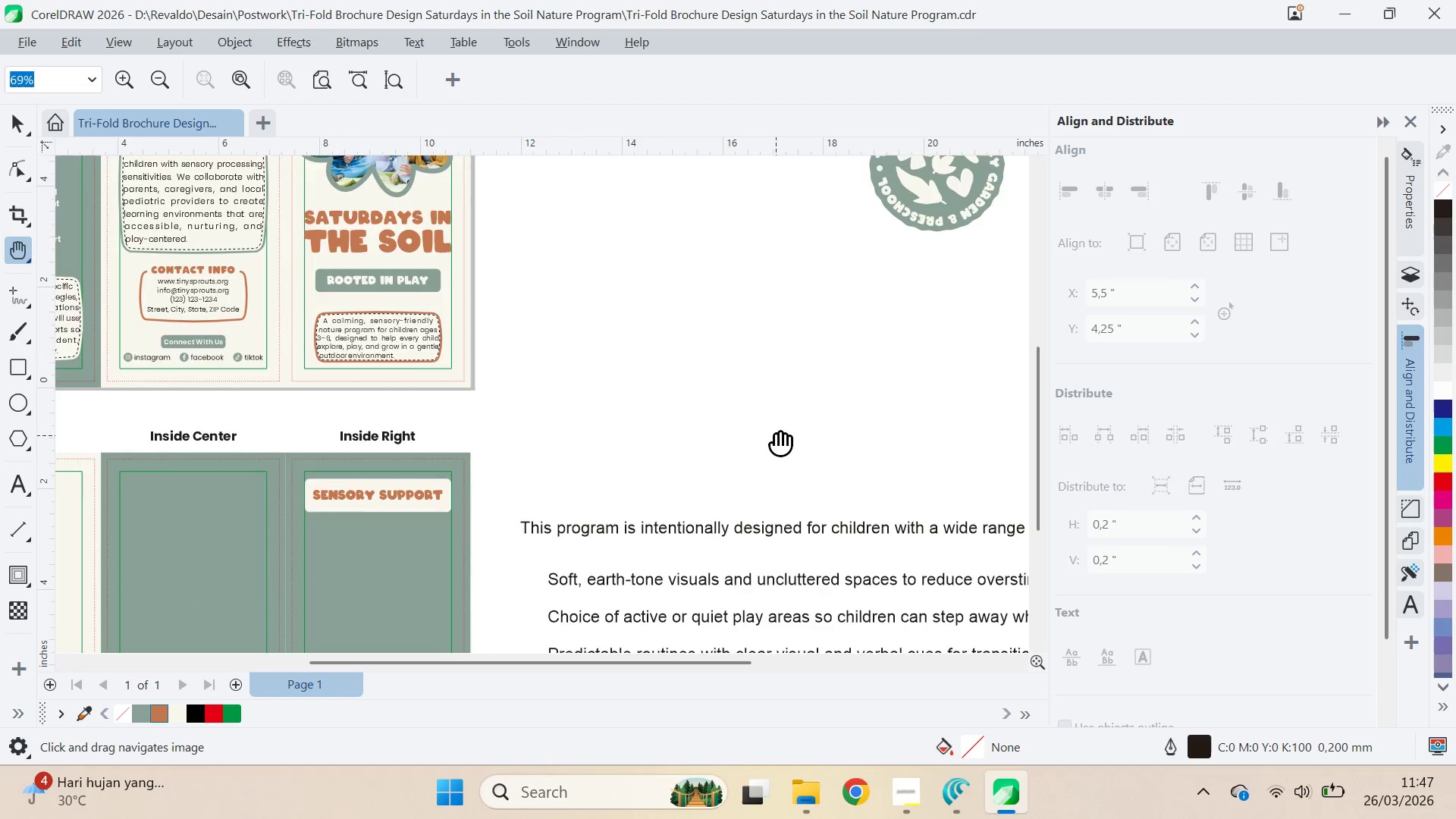 
left_click_drag(start_coordinate=[776, 435], to_coordinate=[721, 146])
 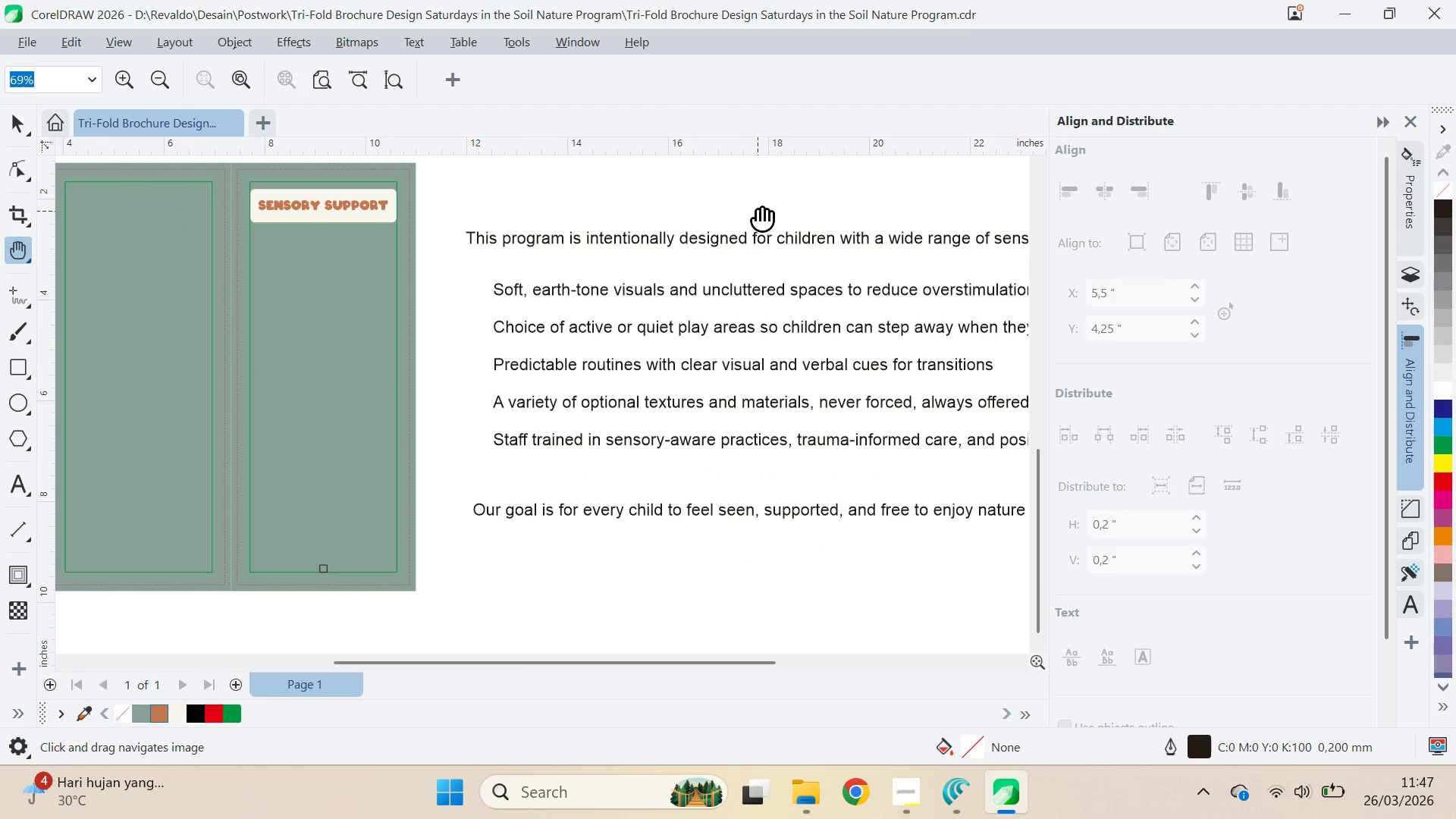 
left_click_drag(start_coordinate=[758, 211], to_coordinate=[700, 174])
 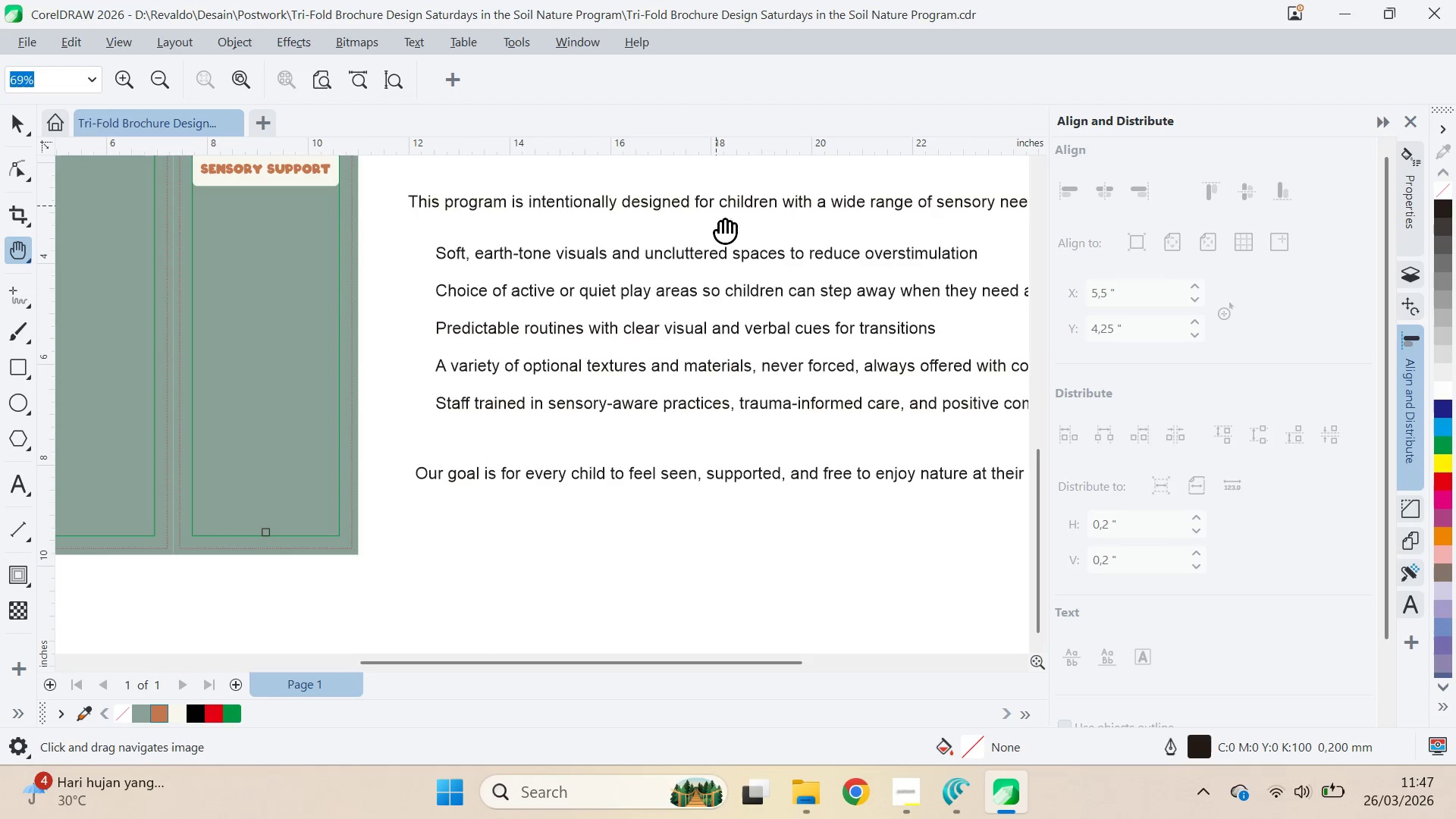 
type(qvq)
key(Tab)
 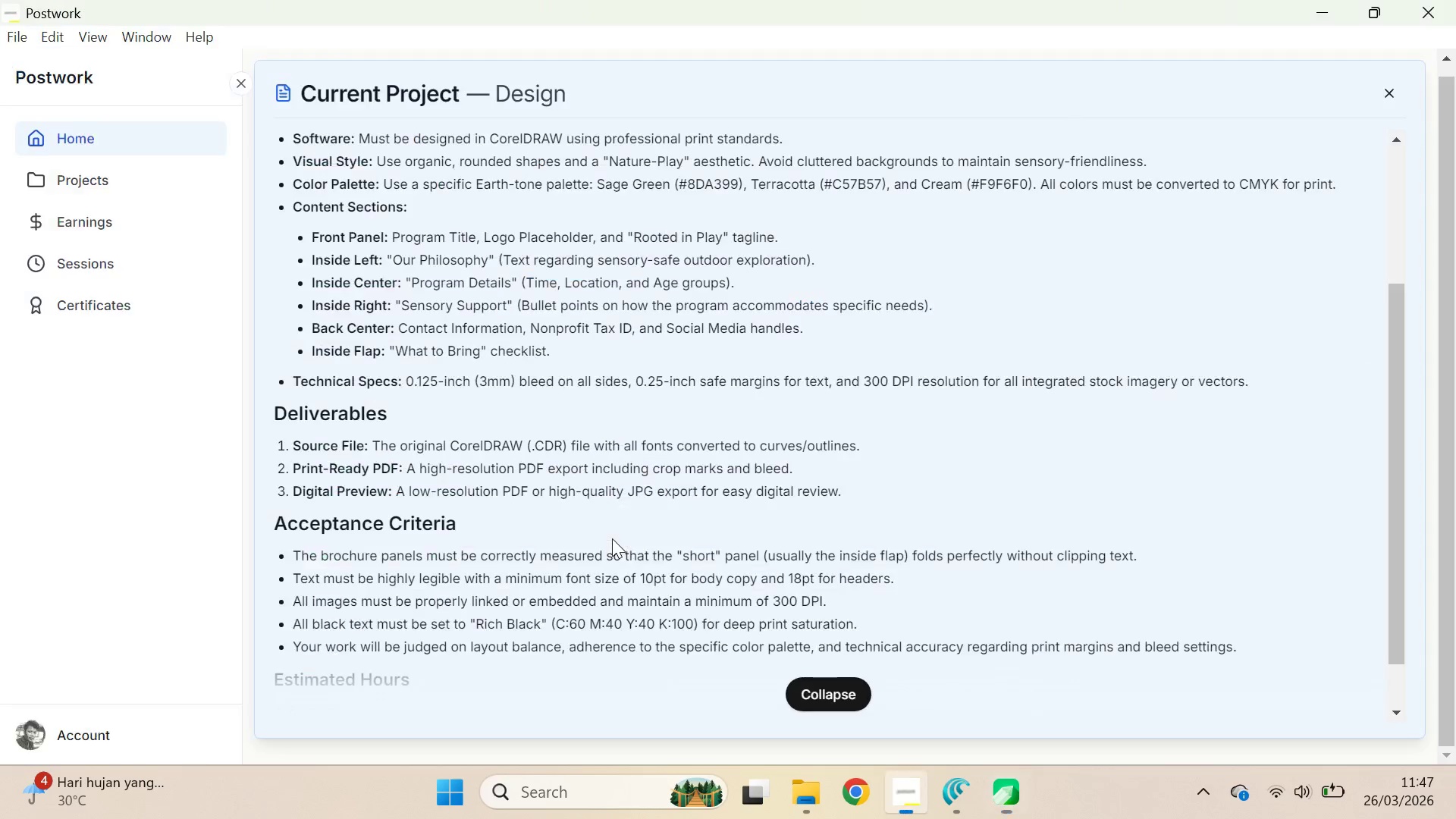 
left_click_drag(start_coordinate=[782, 507], to_coordinate=[704, 463])
 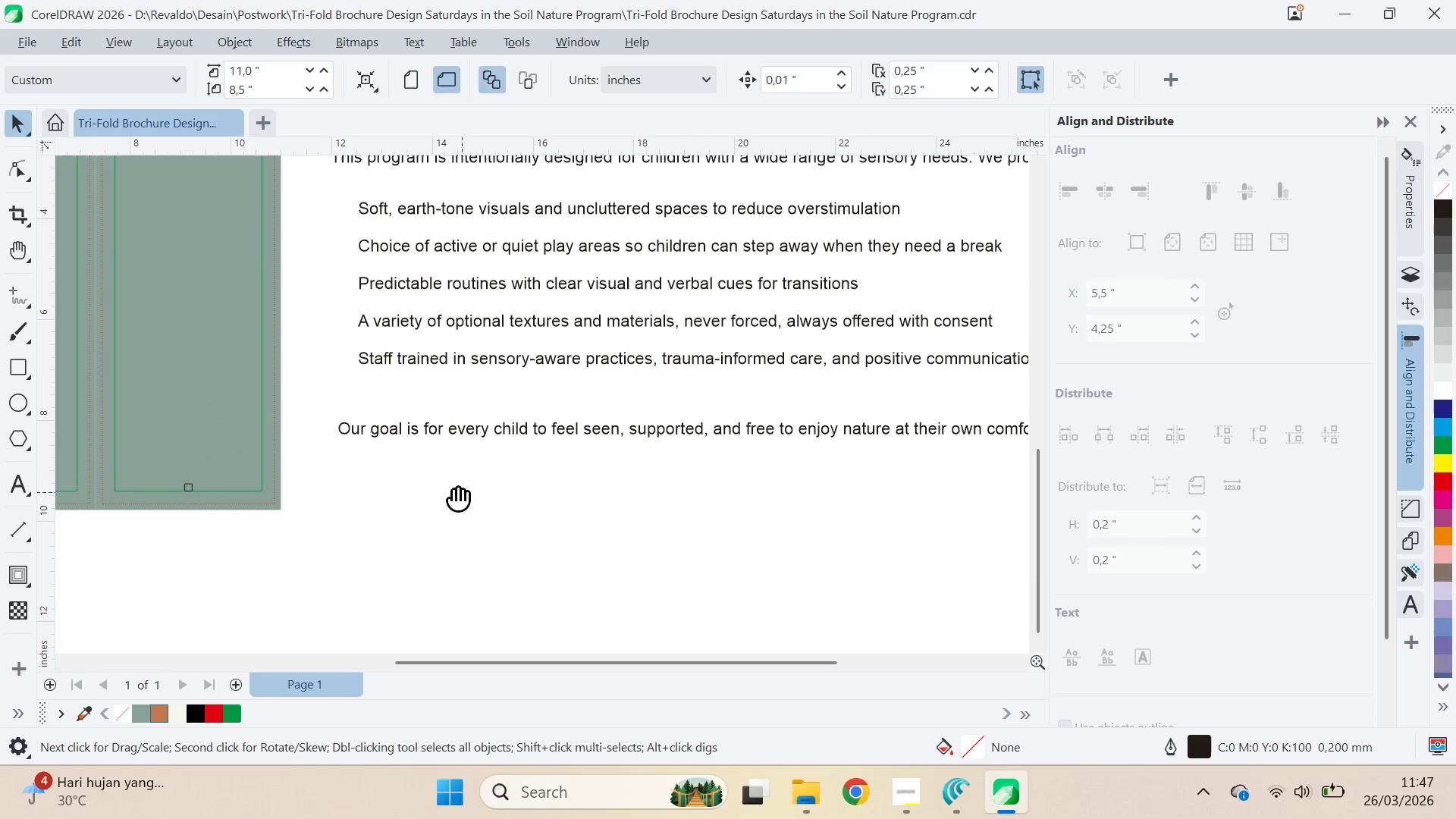 
left_click_drag(start_coordinate=[428, 491], to_coordinate=[607, 542])
 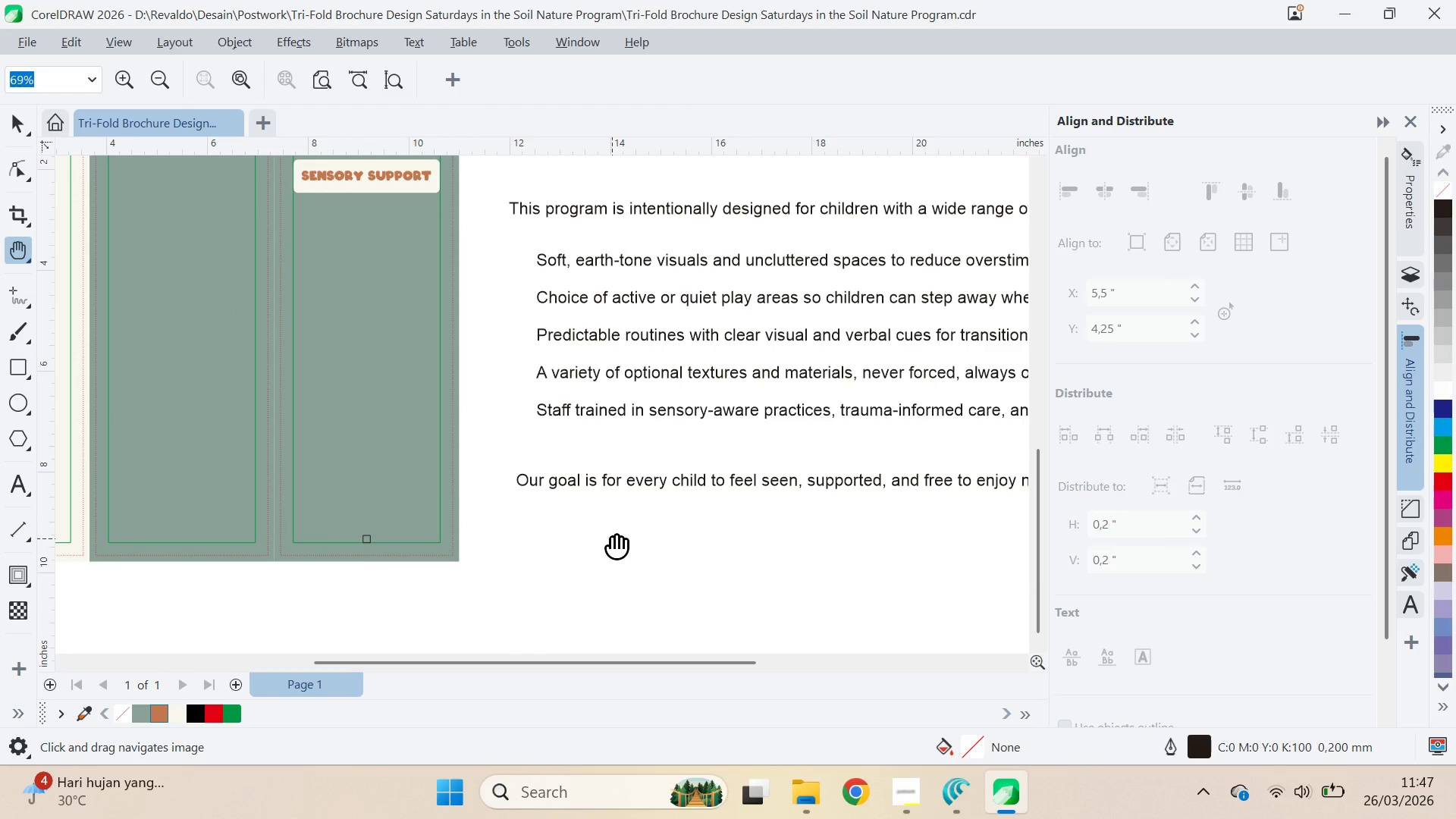 
hold_key(key=AltLeft, duration=0.47)